 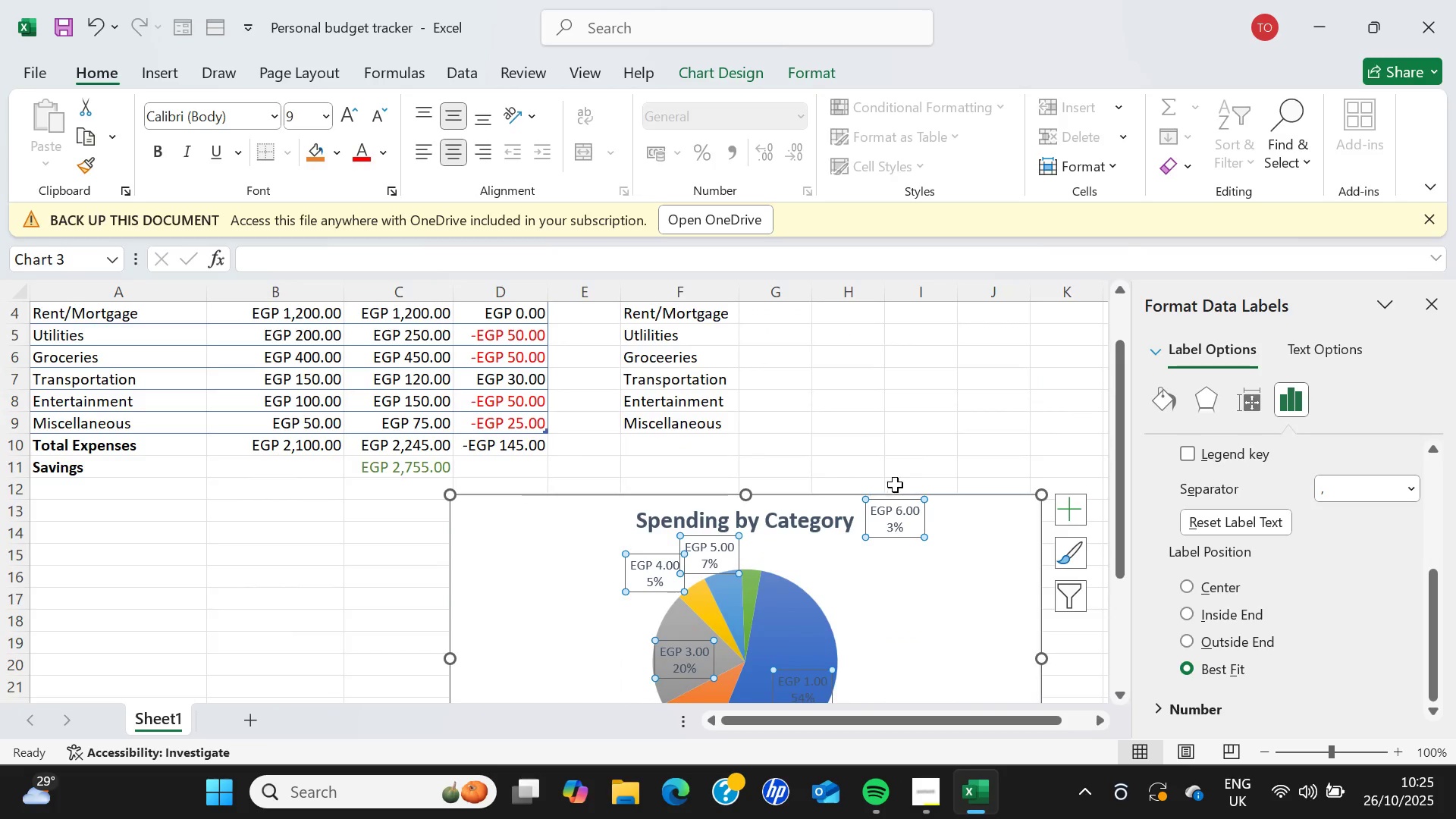 
scroll: coordinate [897, 485], scroll_direction: up, amount: 2.0
 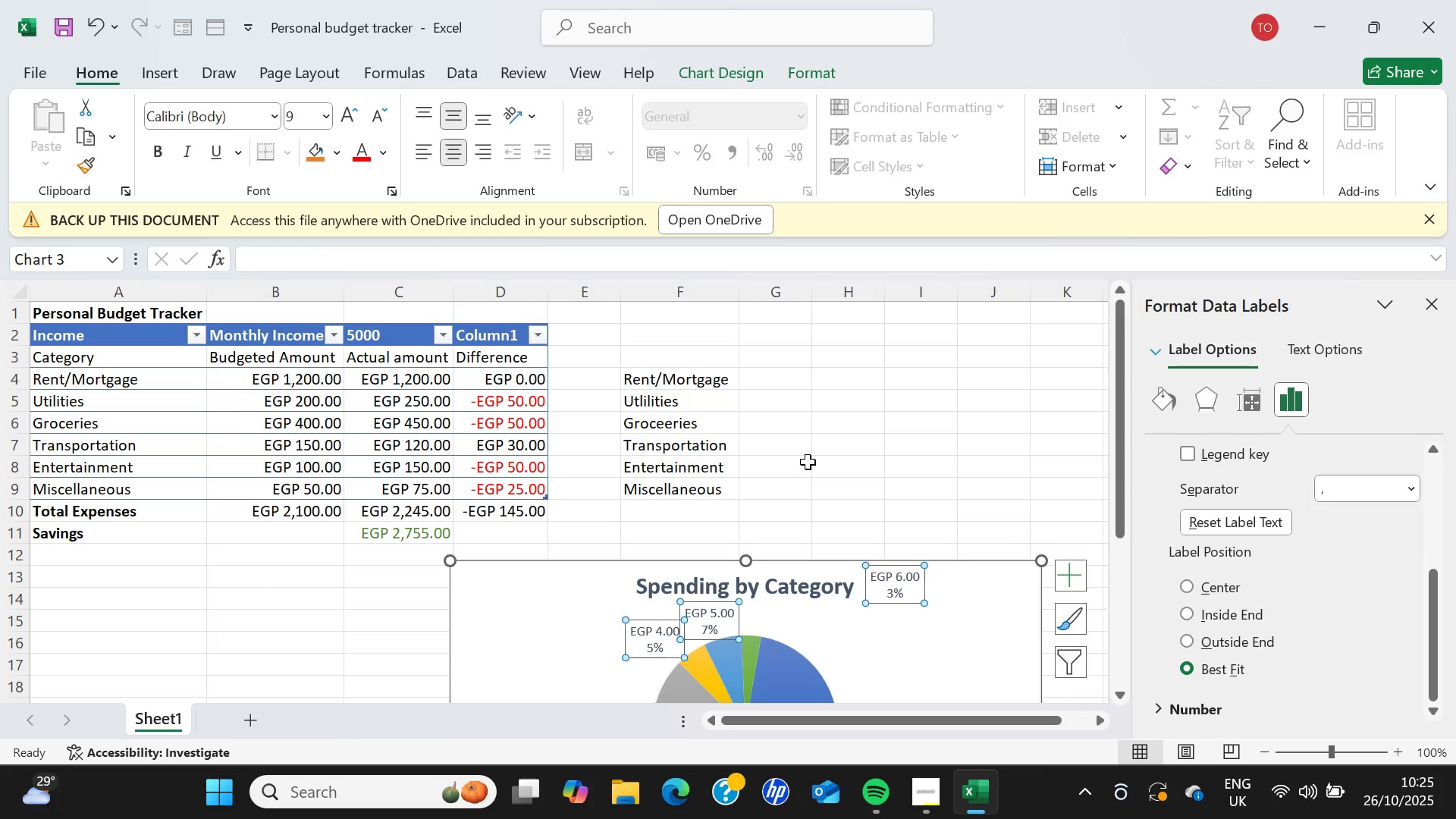 
scroll: coordinate [808, 464], scroll_direction: down, amount: 6.0
 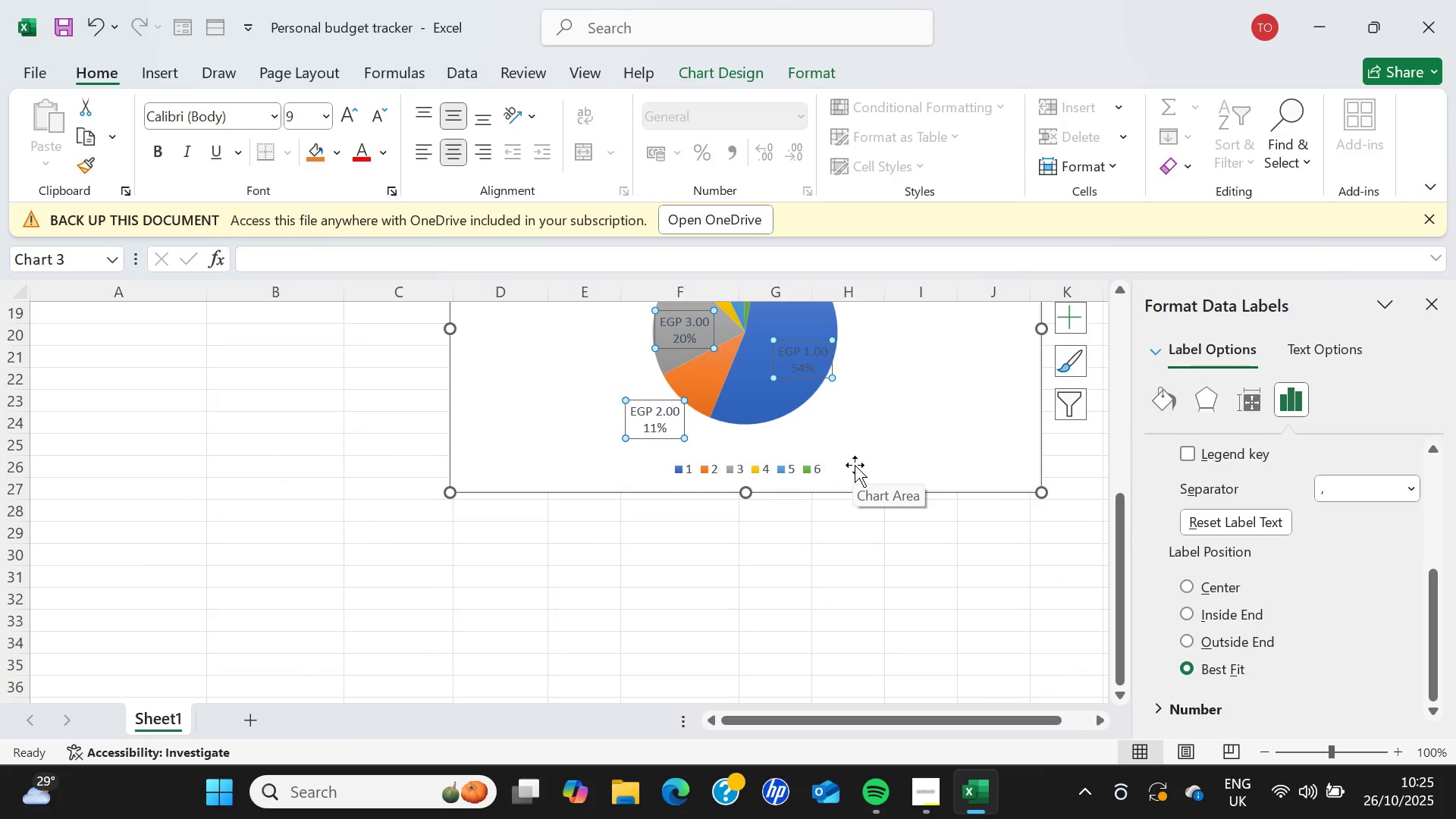 
wait(10.48)
 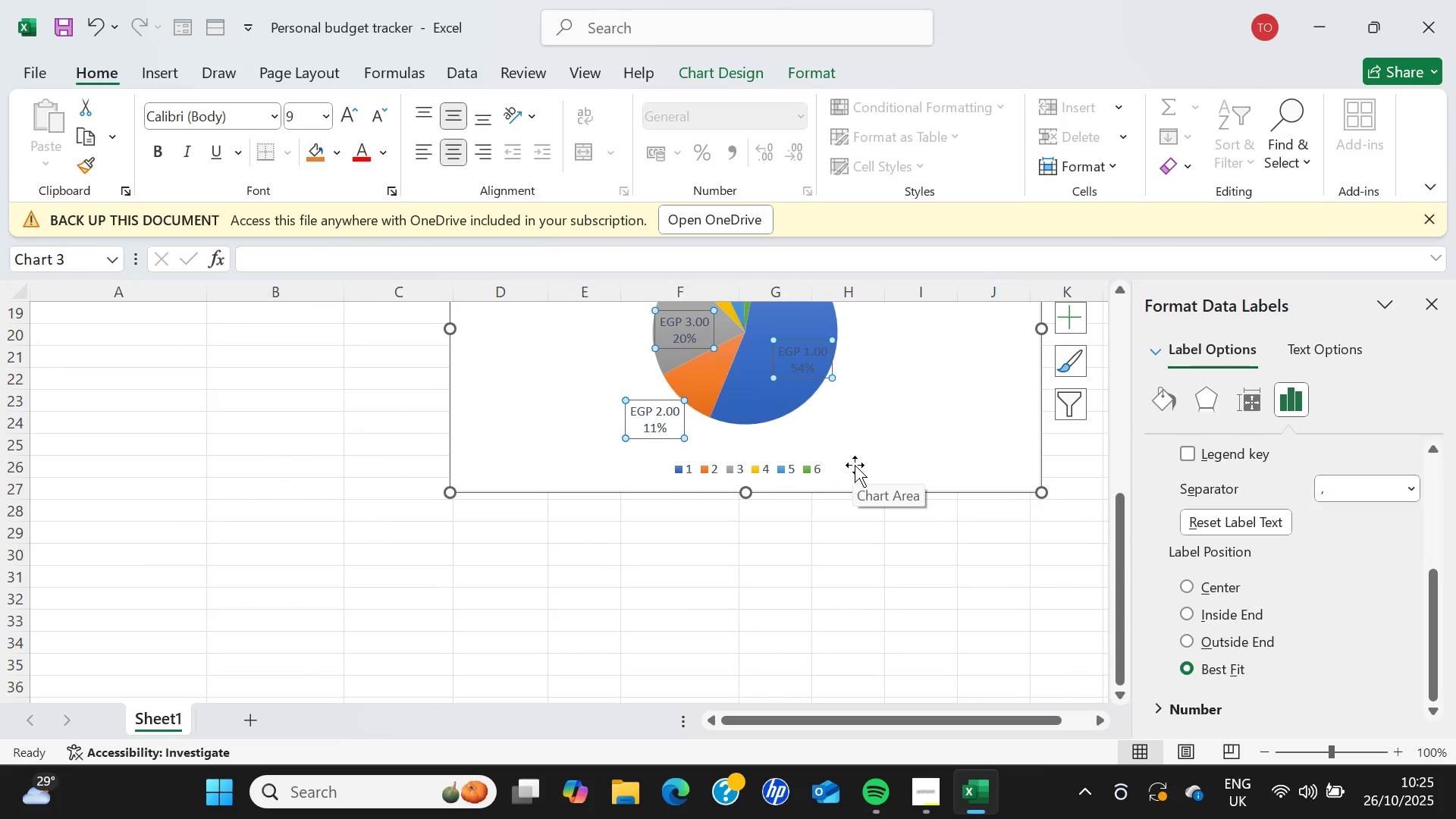 
left_click([702, 67])
 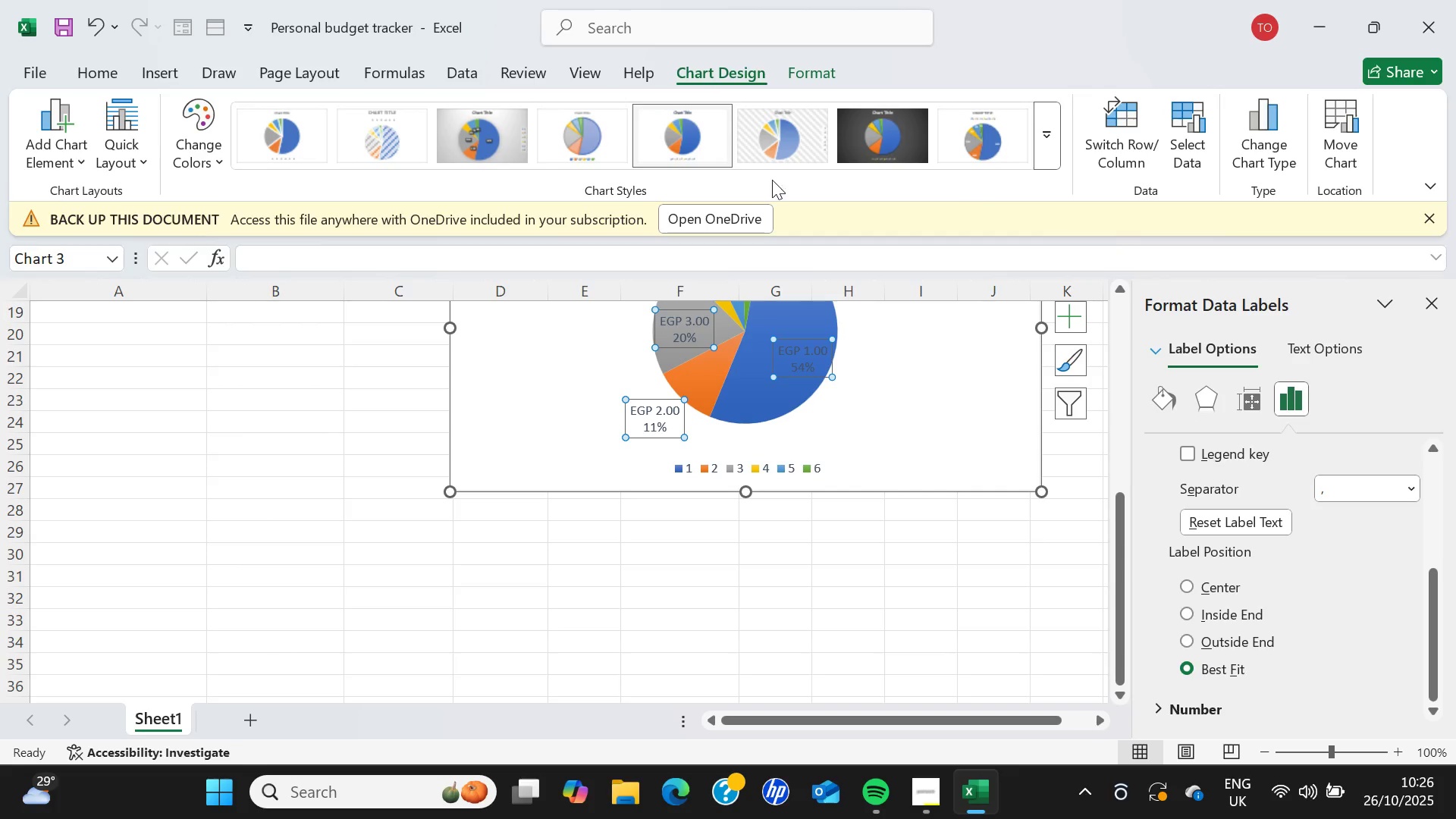 
wait(11.59)
 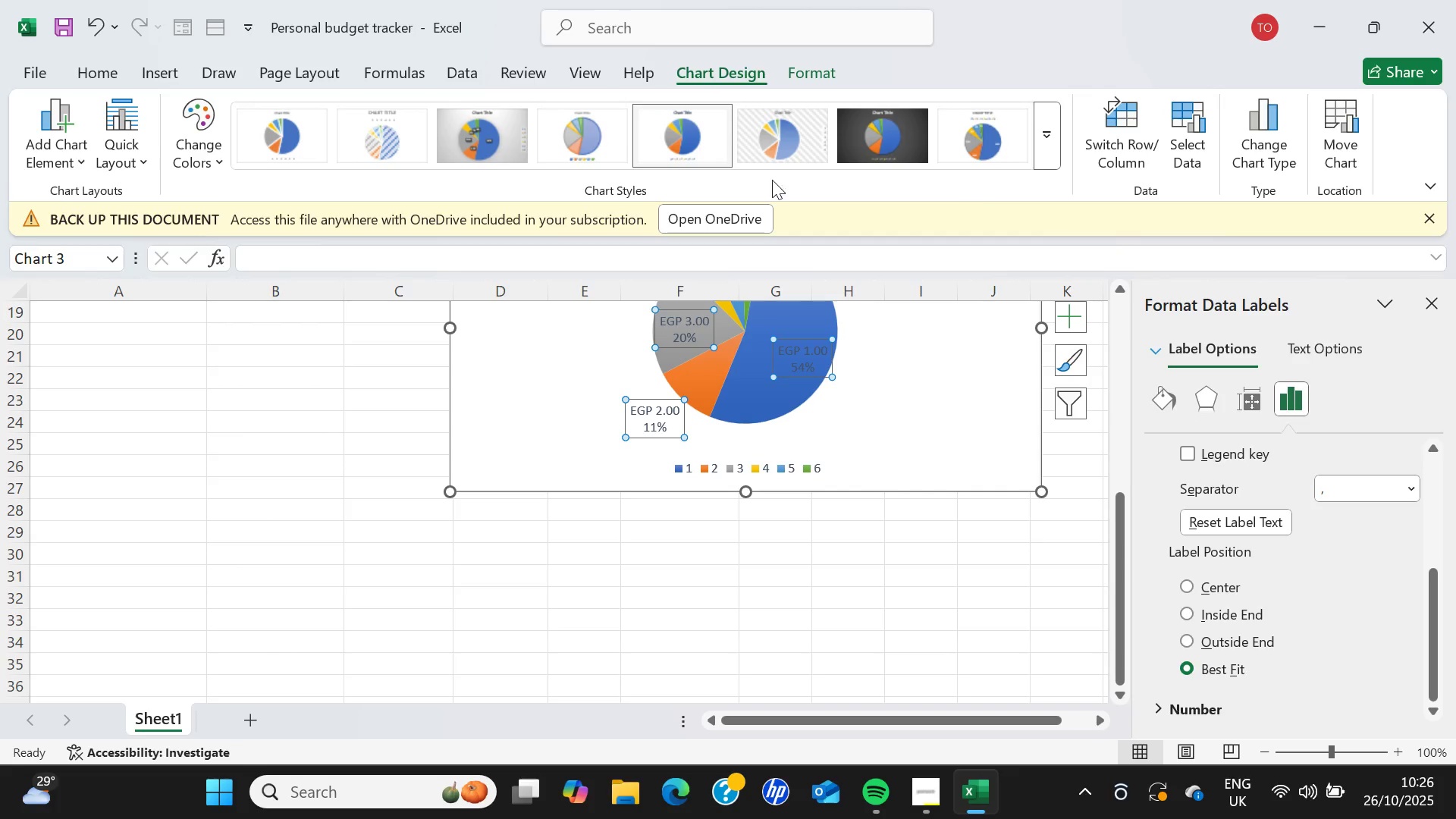 
mouse_move([1189, 158])
 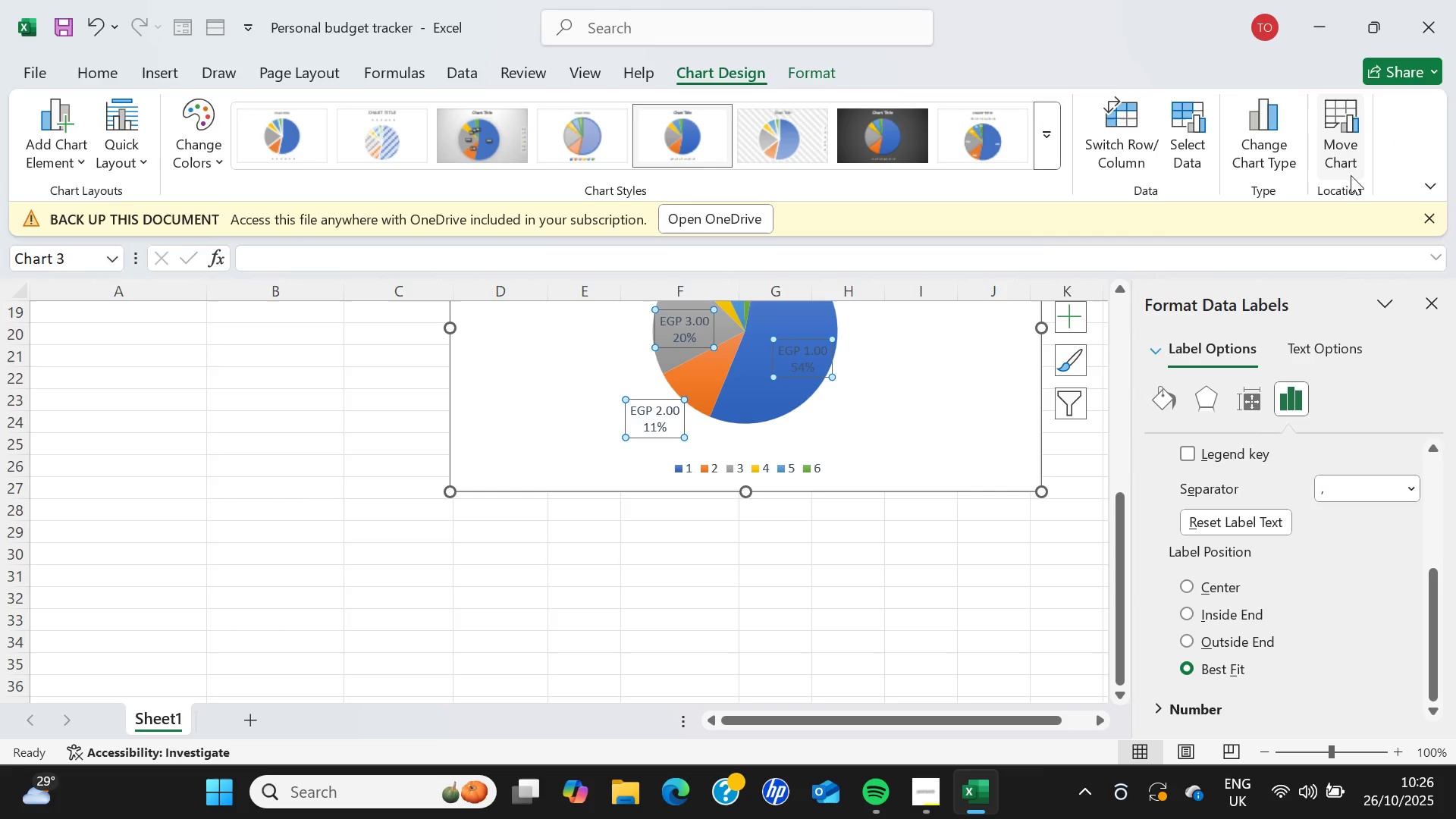 
left_click([1196, 162])
 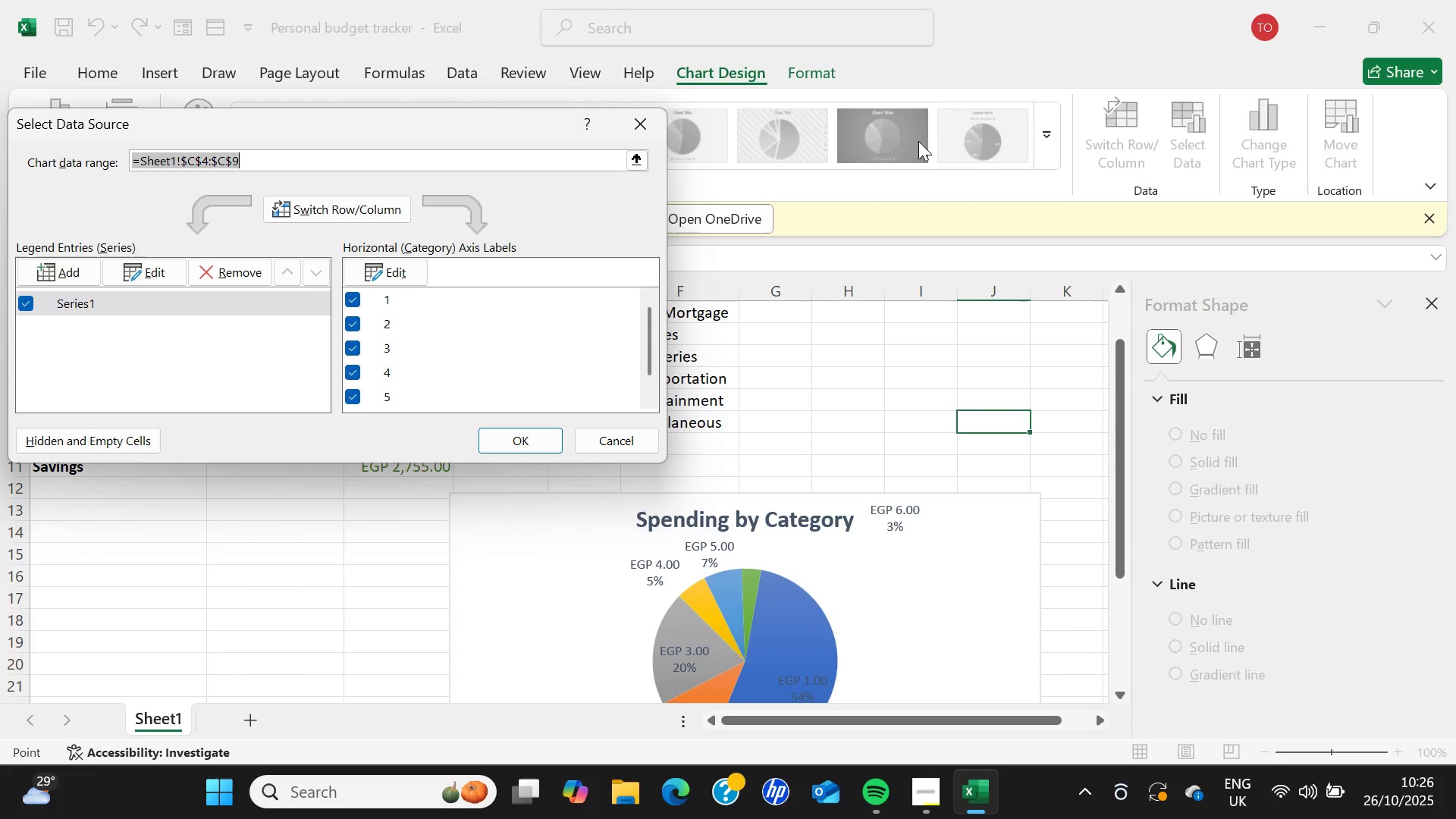 
left_click([644, 108])
 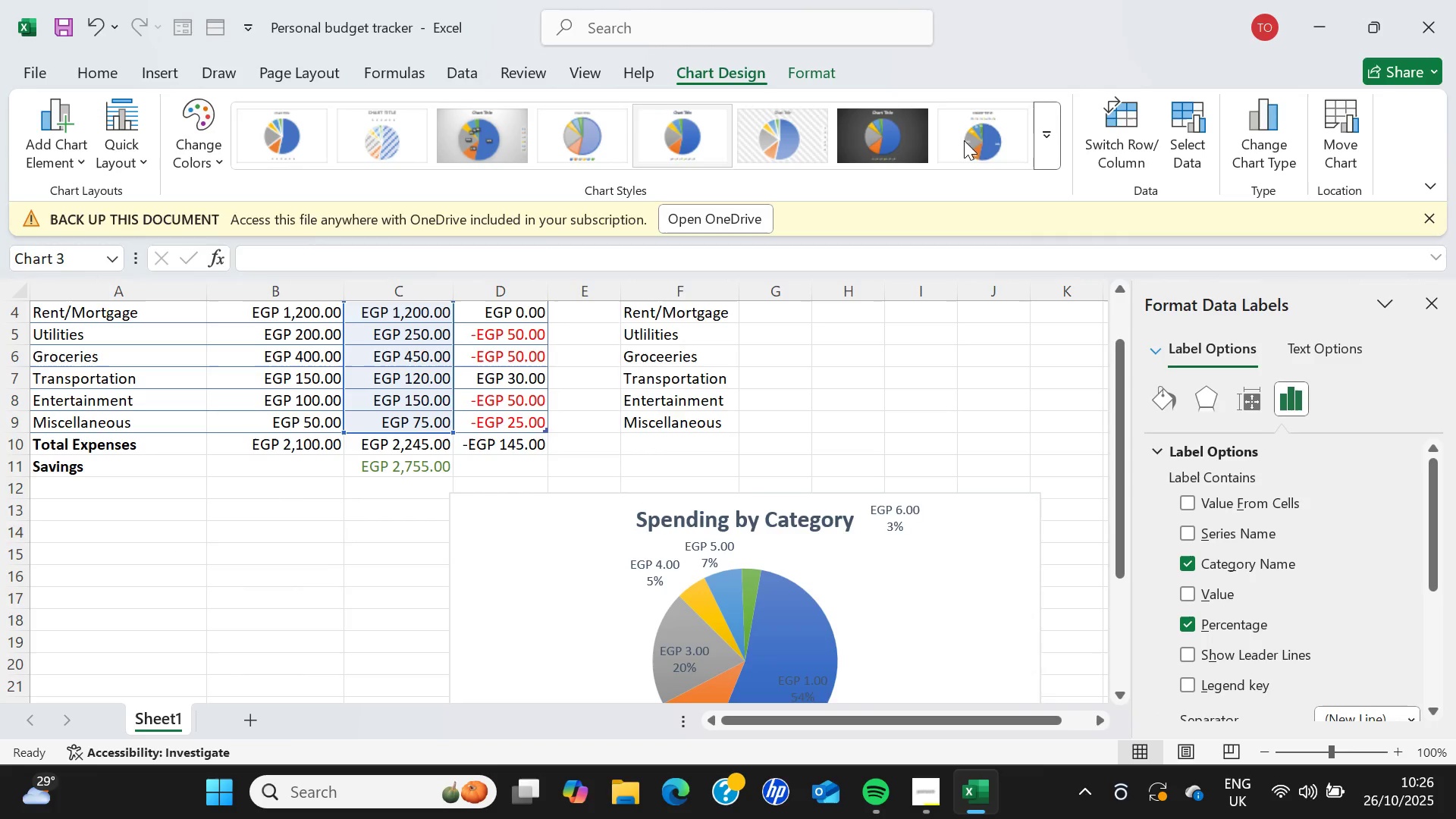 
mouse_move([1039, 158])
 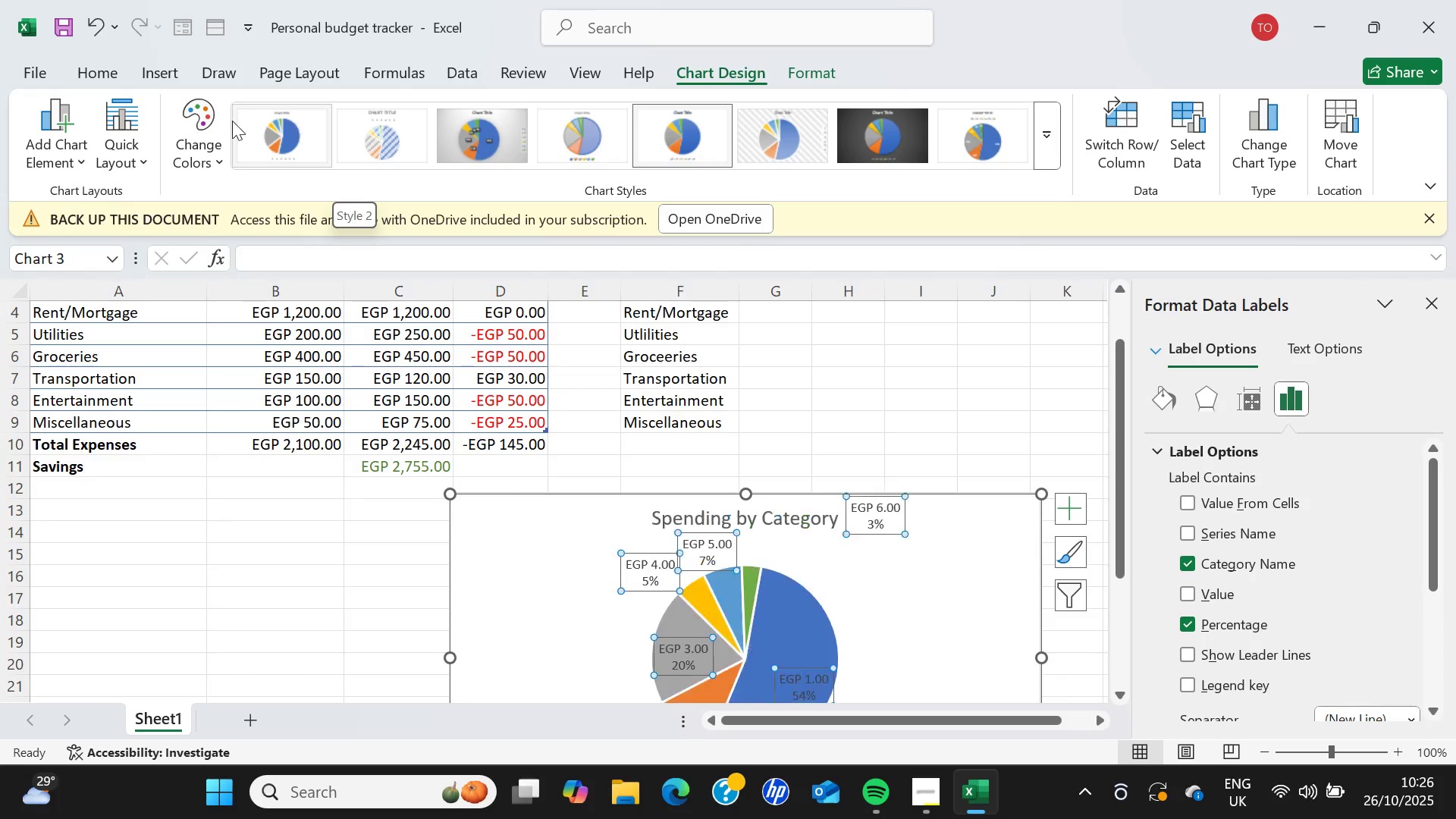 
left_click([61, 145])
 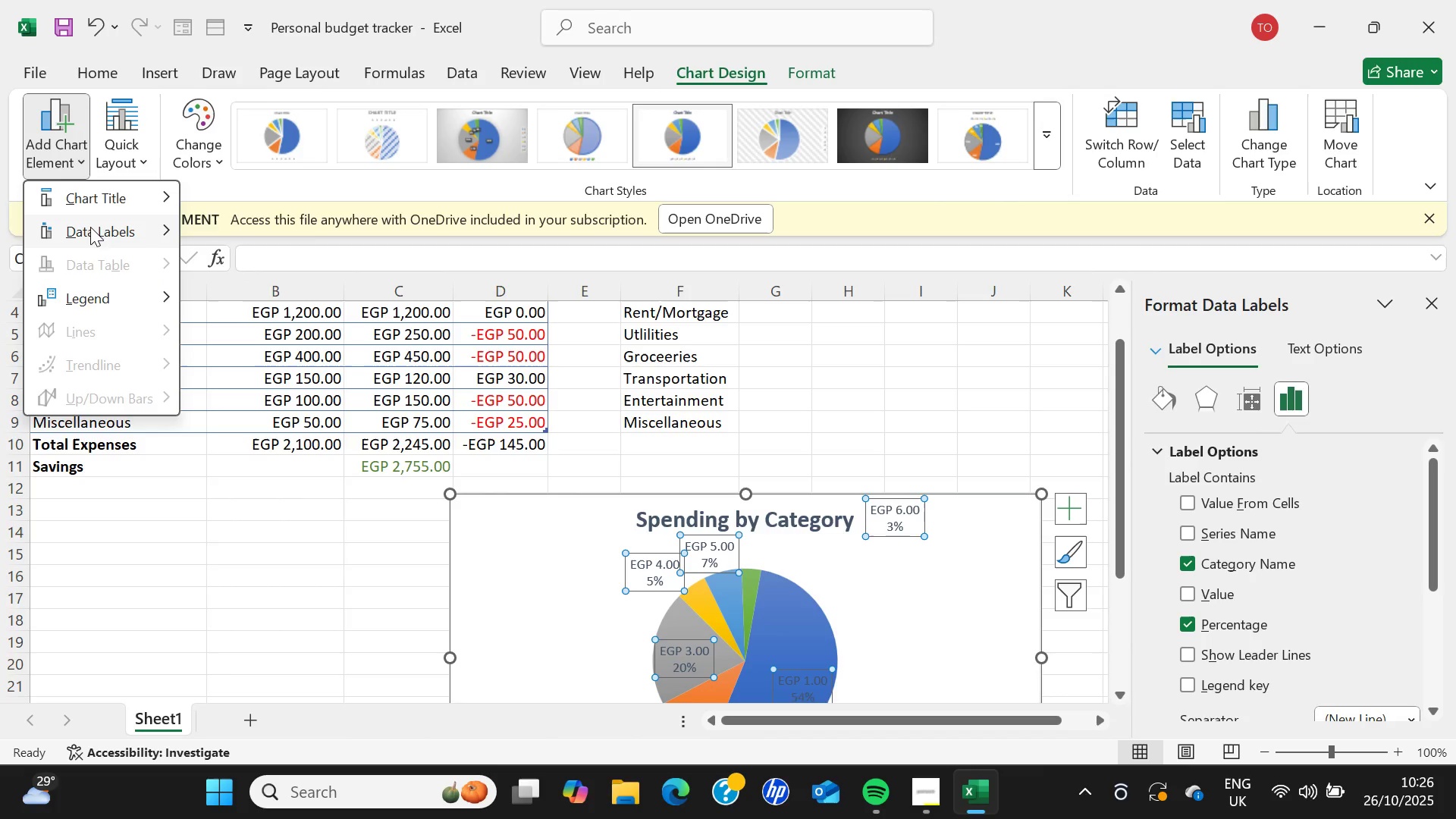 
left_click([90, 237])
 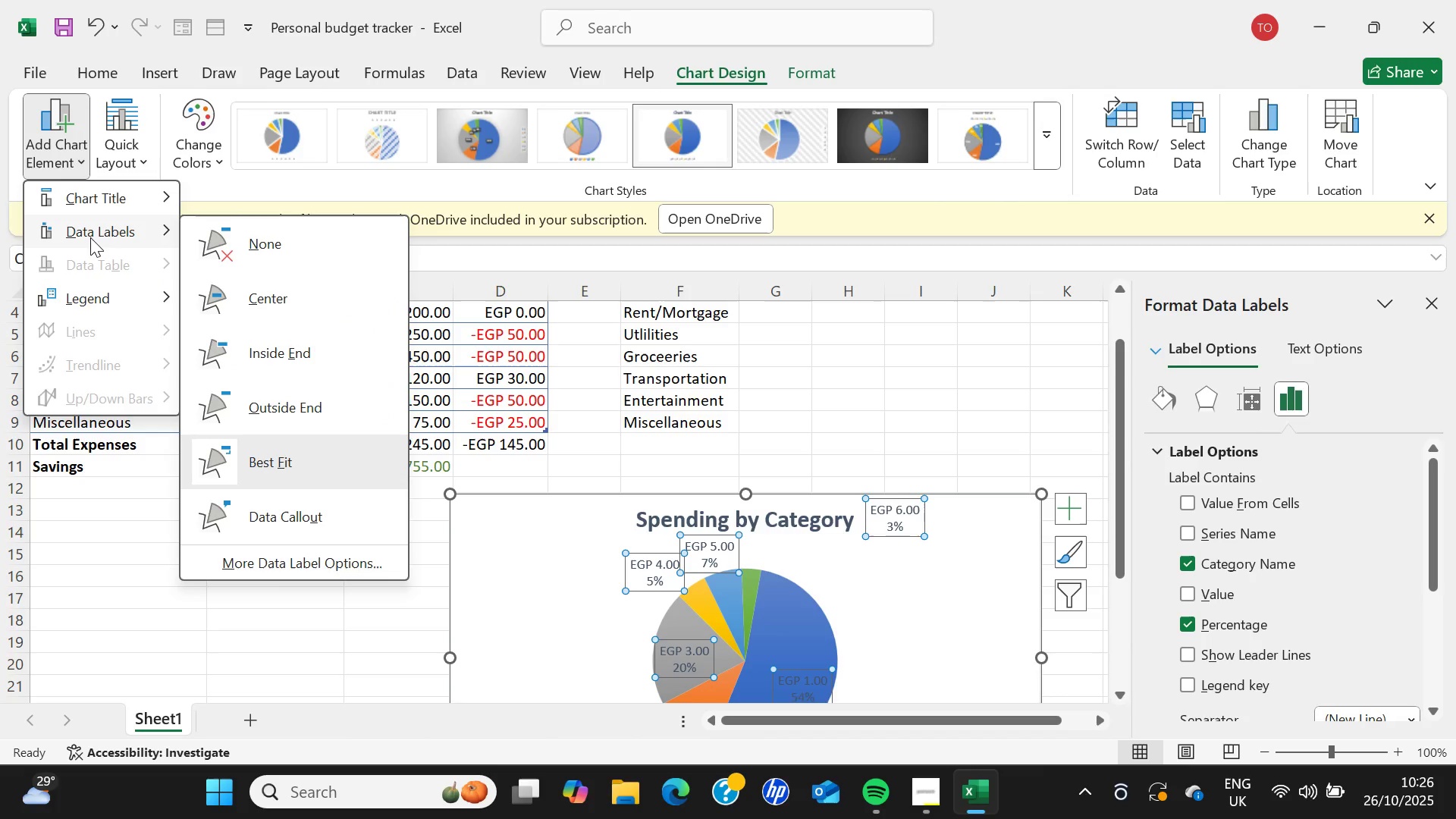 
mouse_move([121, 249])
 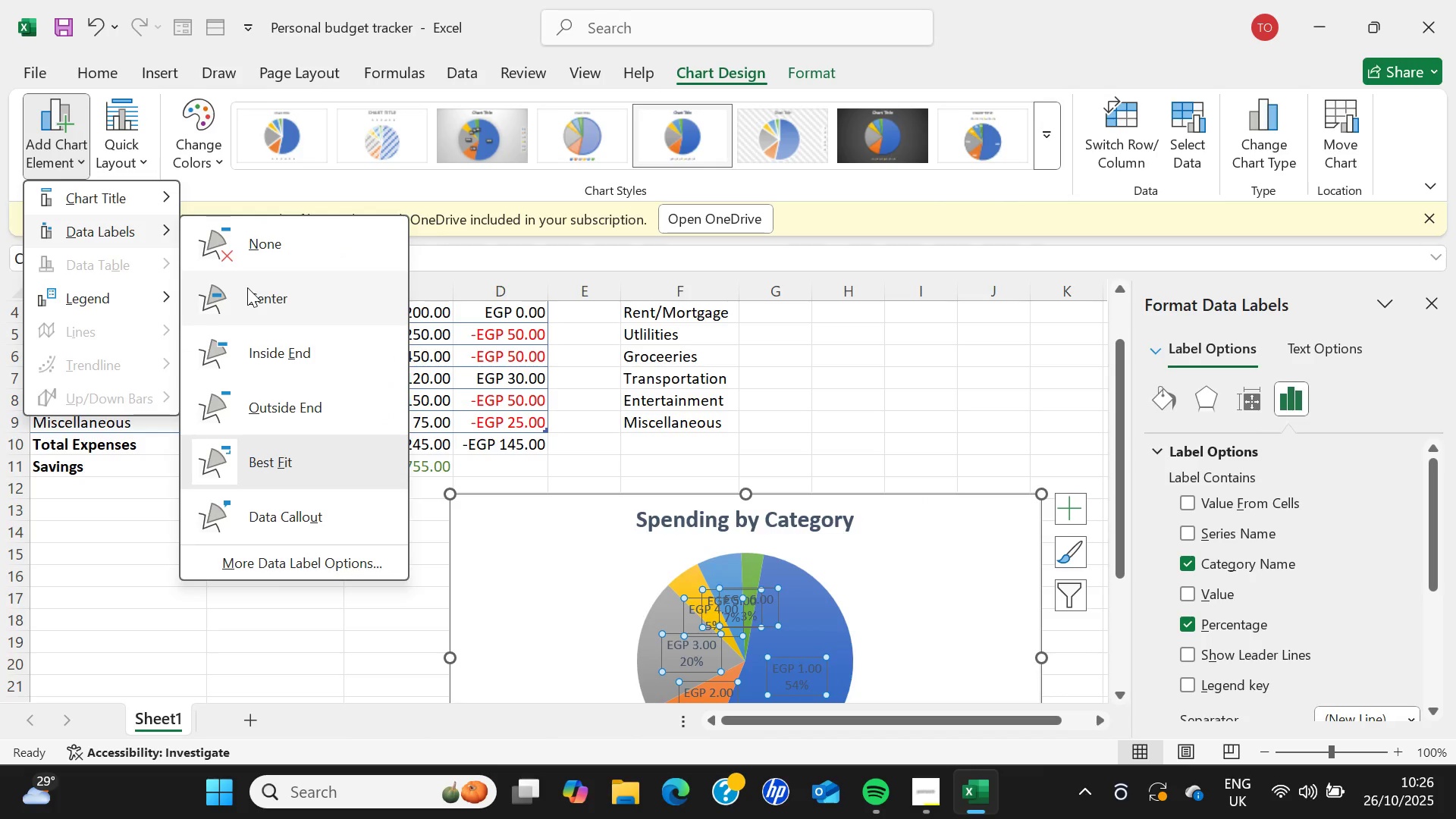 
wait(17.37)
 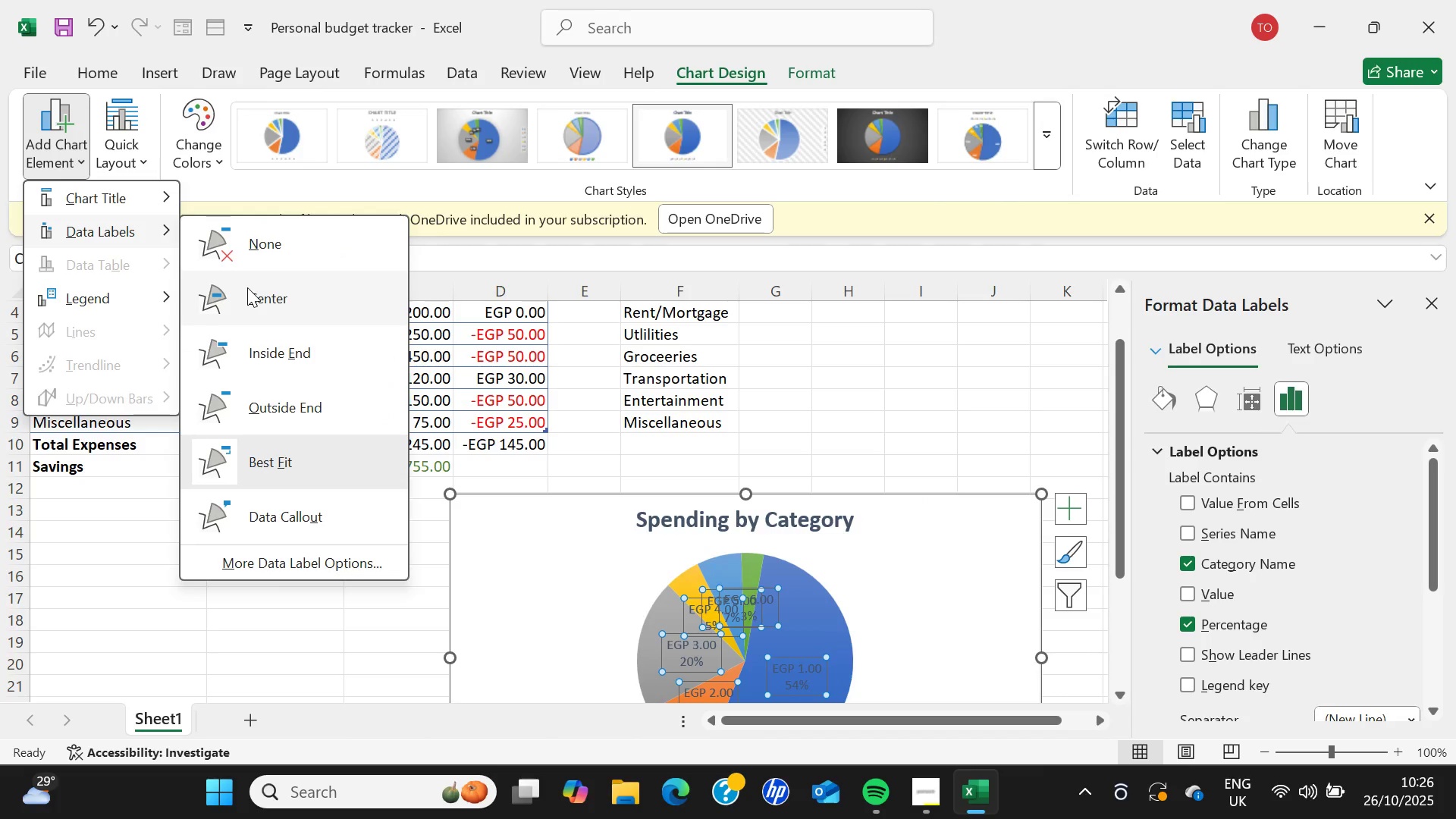 
left_click([904, 601])
 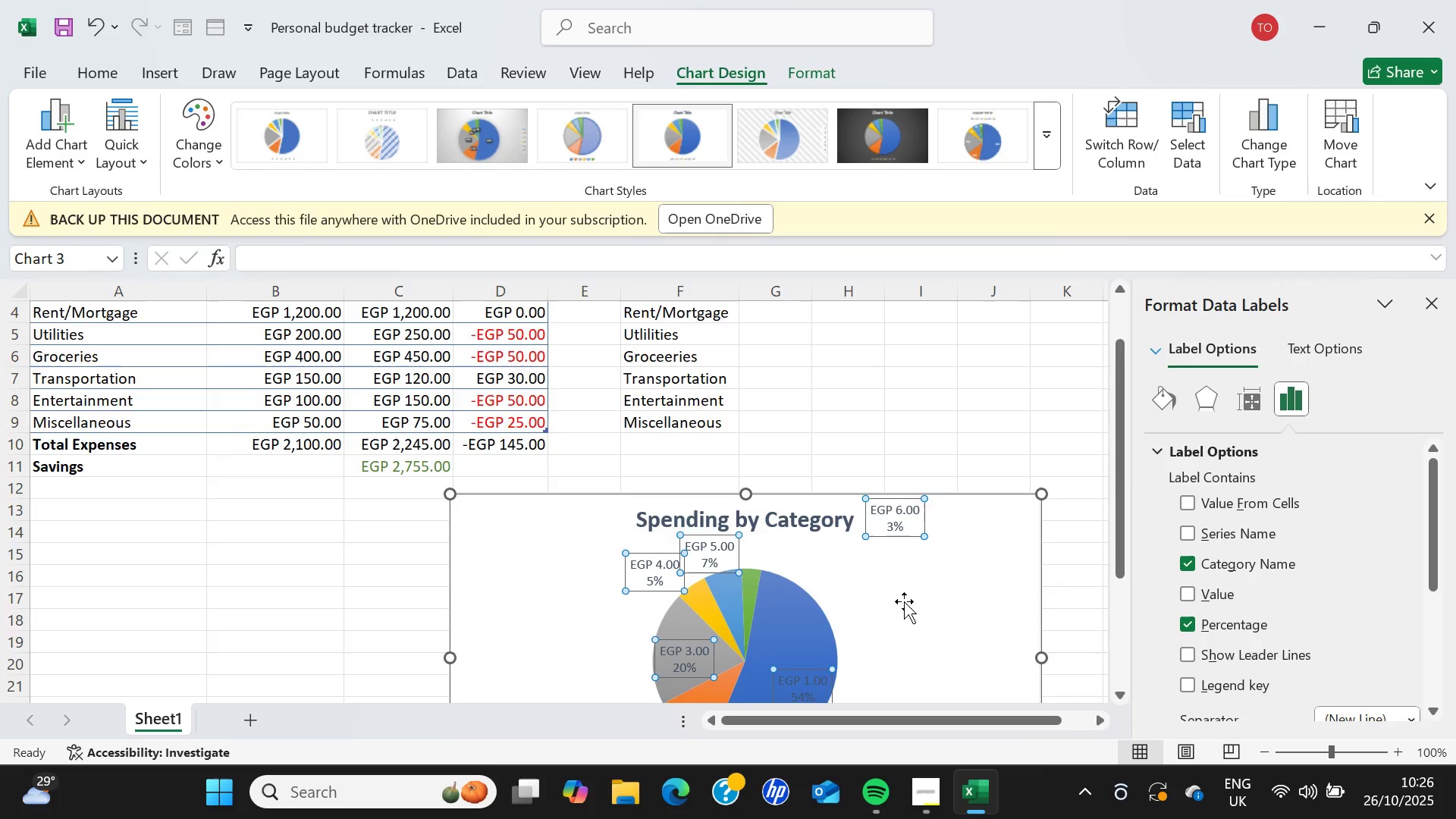 
scroll: coordinate [904, 601], scroll_direction: down, amount: 2.0
 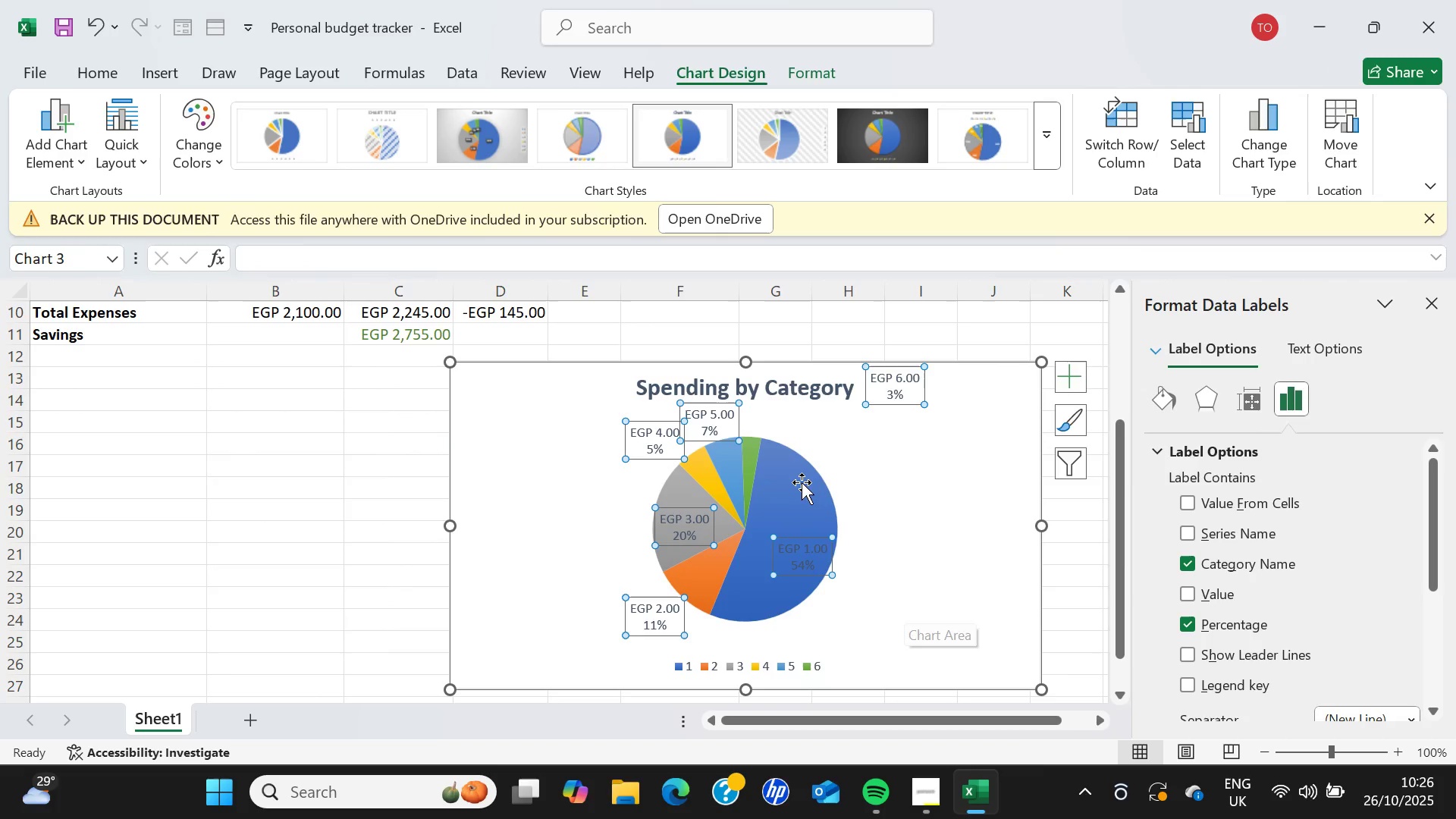 
right_click([795, 480])